 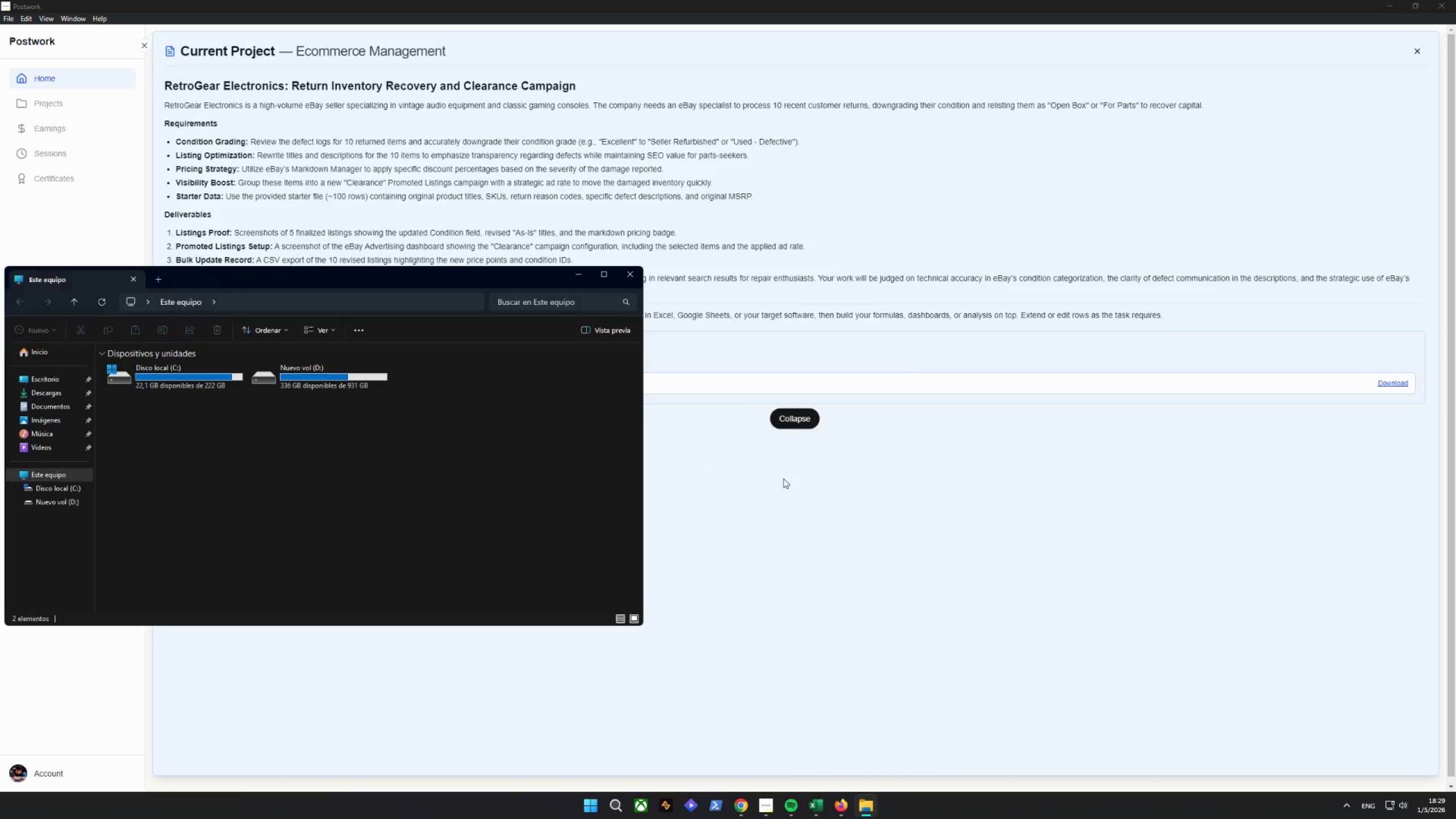 
left_click([54, 417])
 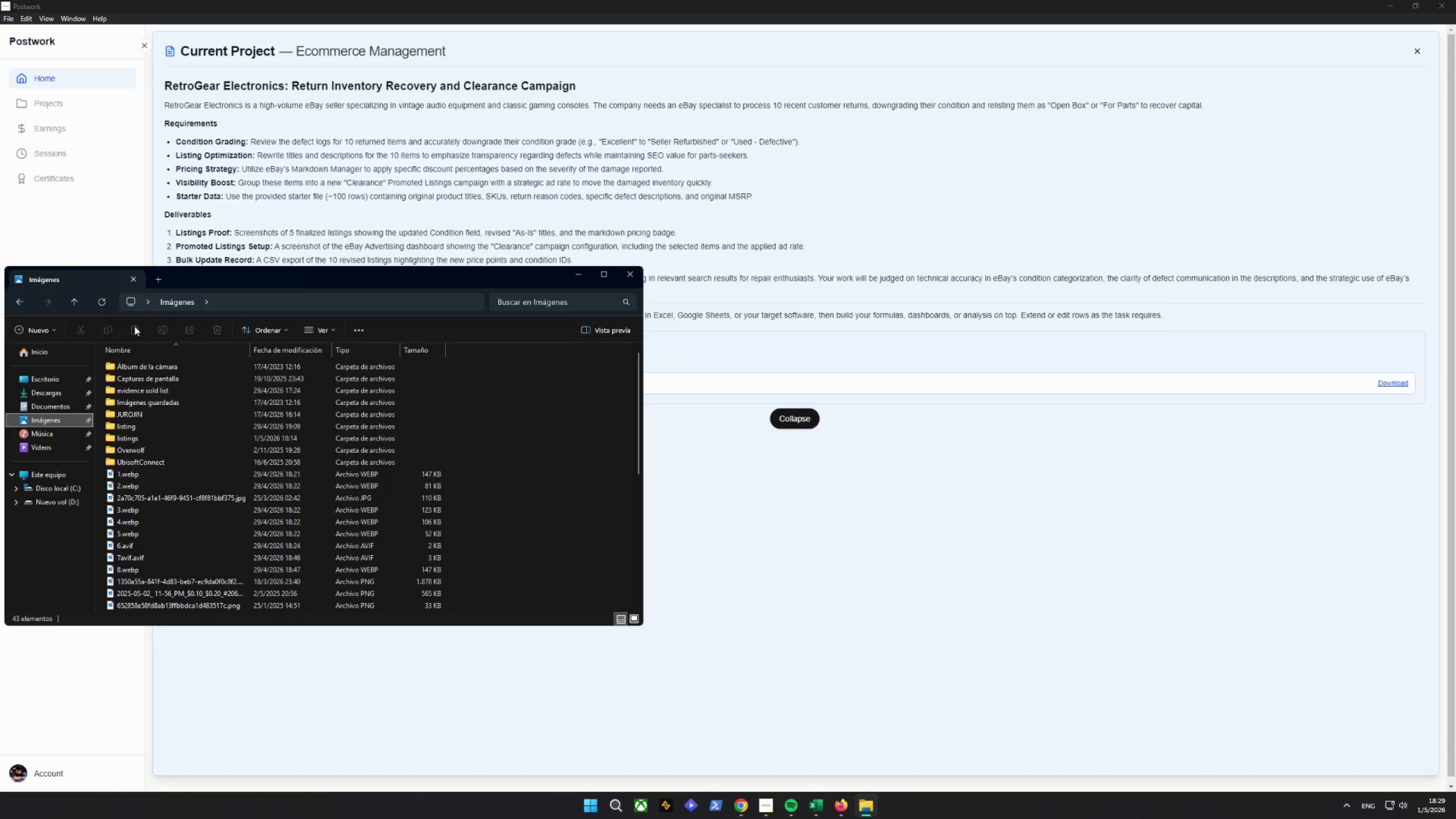 
left_click([31, 329])
 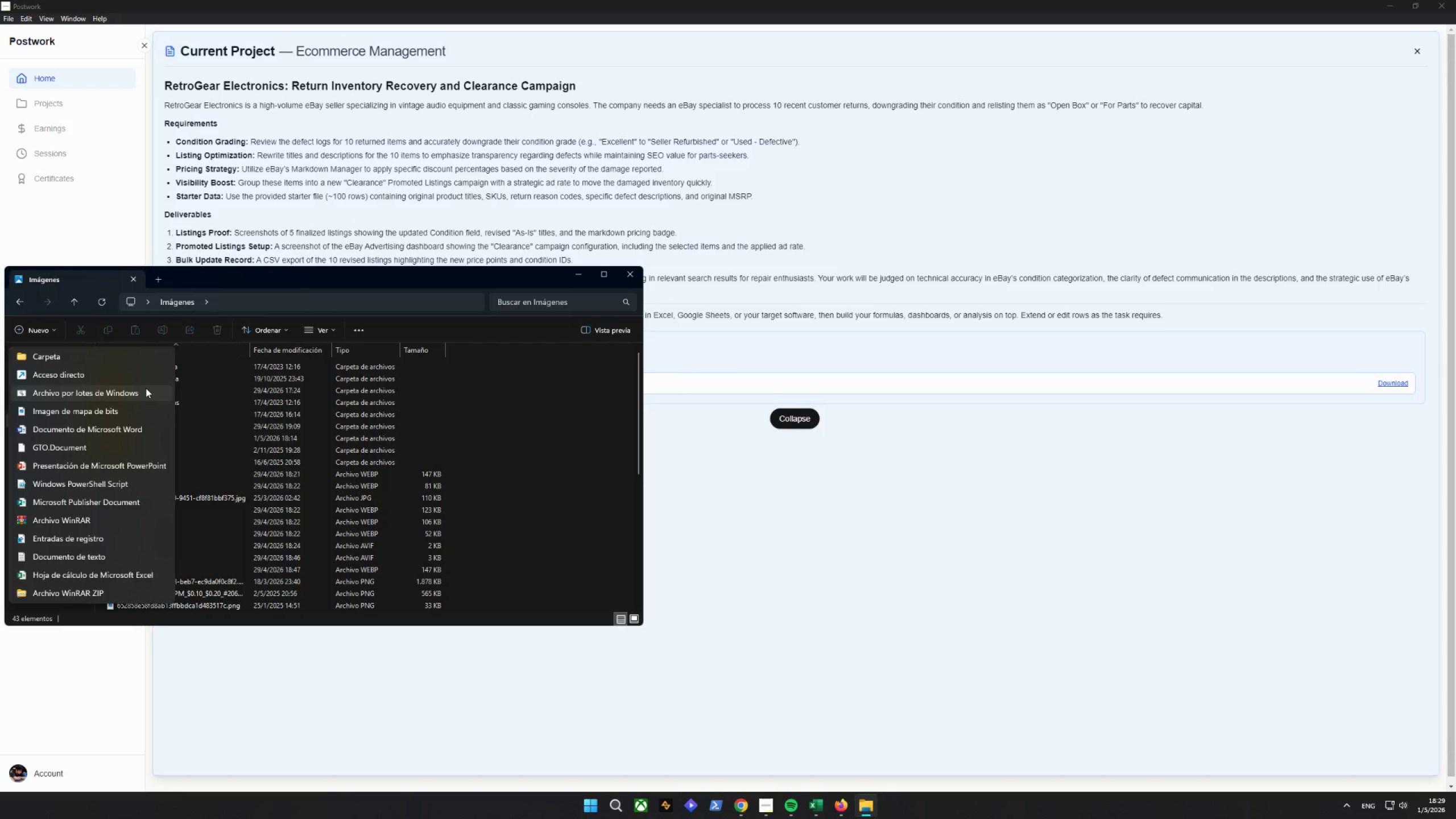 
left_click([107, 350])
 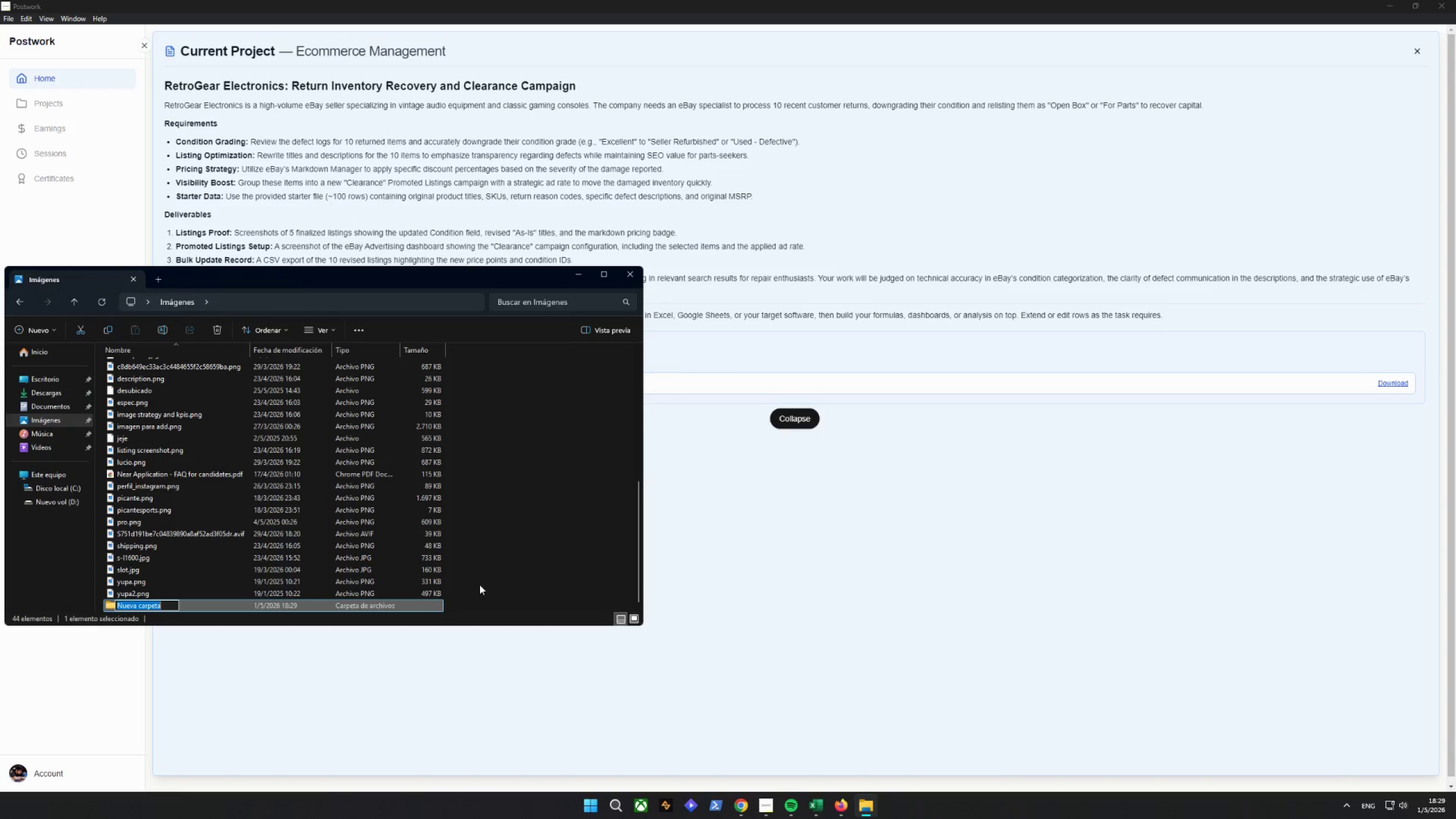 
type(ENTREGA PROYECTYO )
key(Backspace)
key(Backspace)
key(Backspace)
key(Backspace)
type(TO 3)
 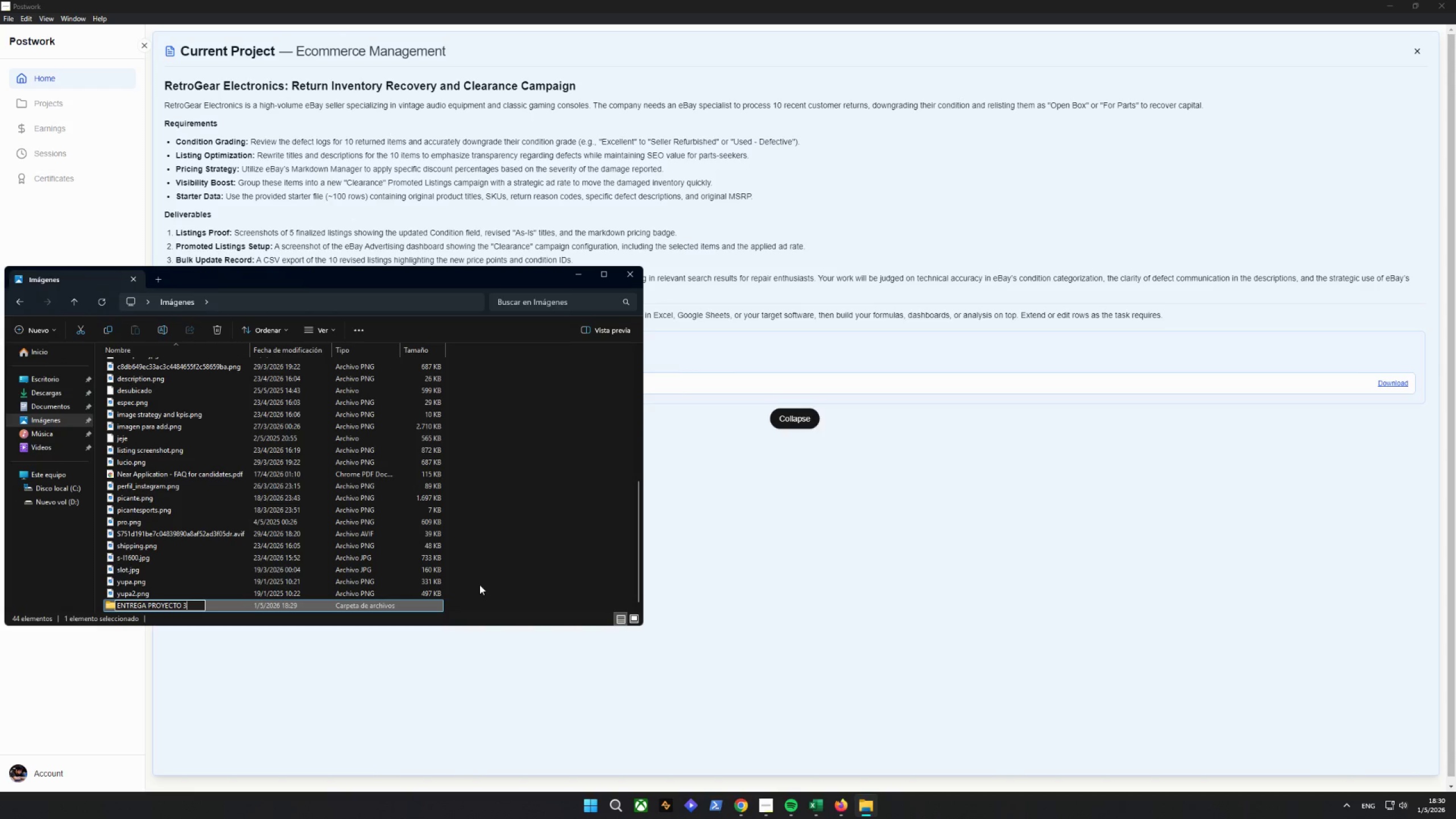 
key(Enter)
 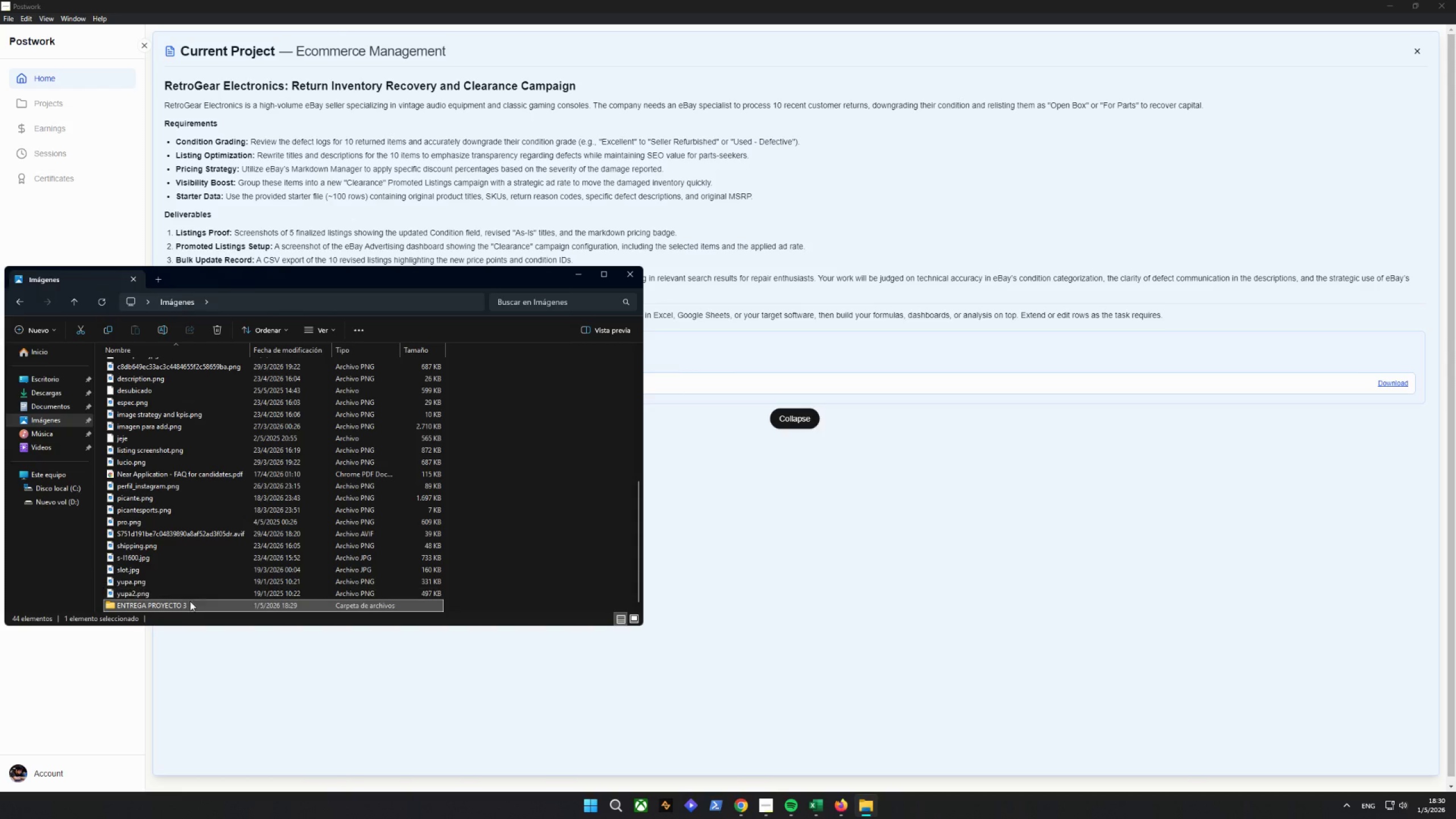 
double_click([186, 603])
 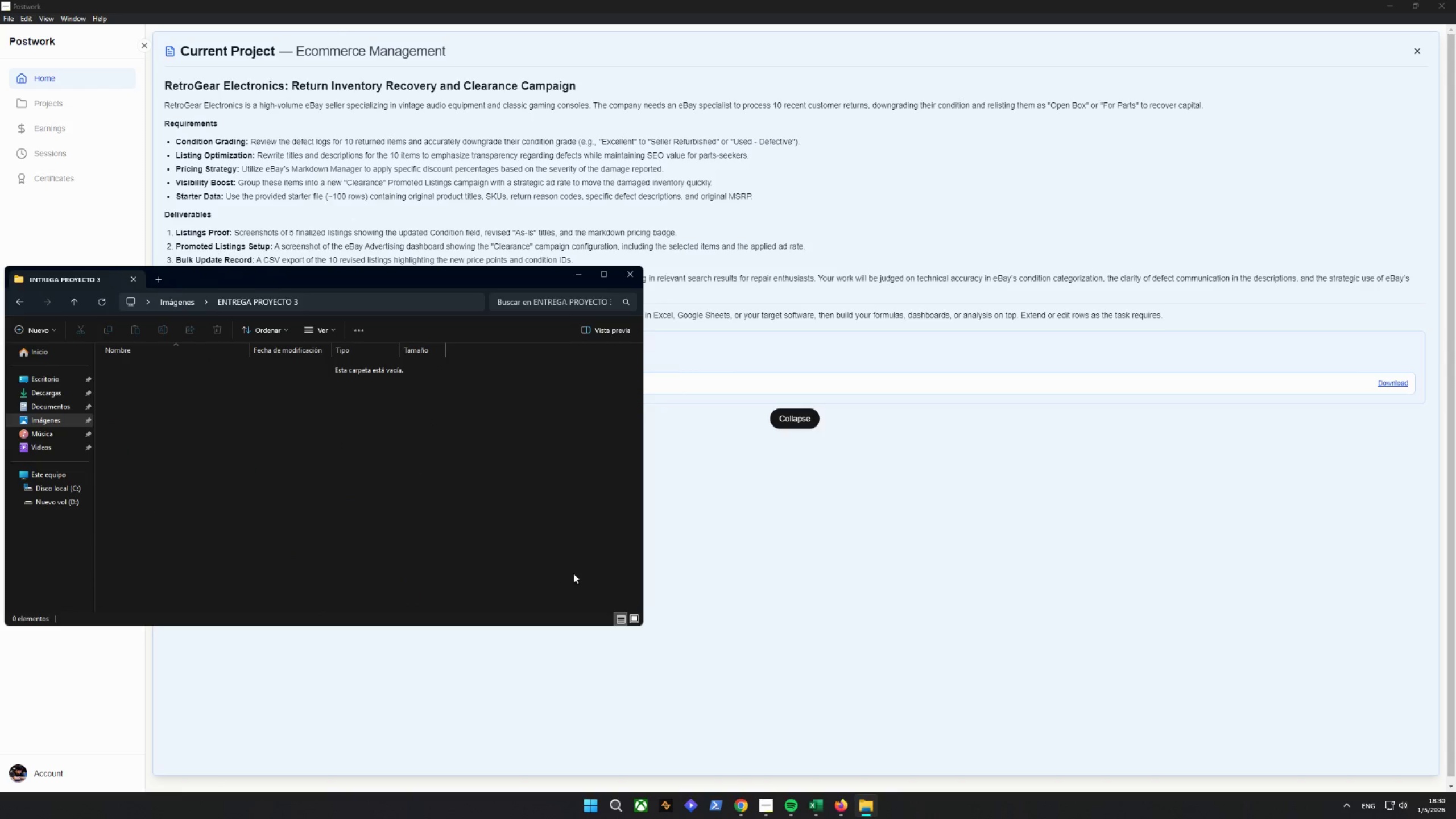 
left_click([466, 474])
 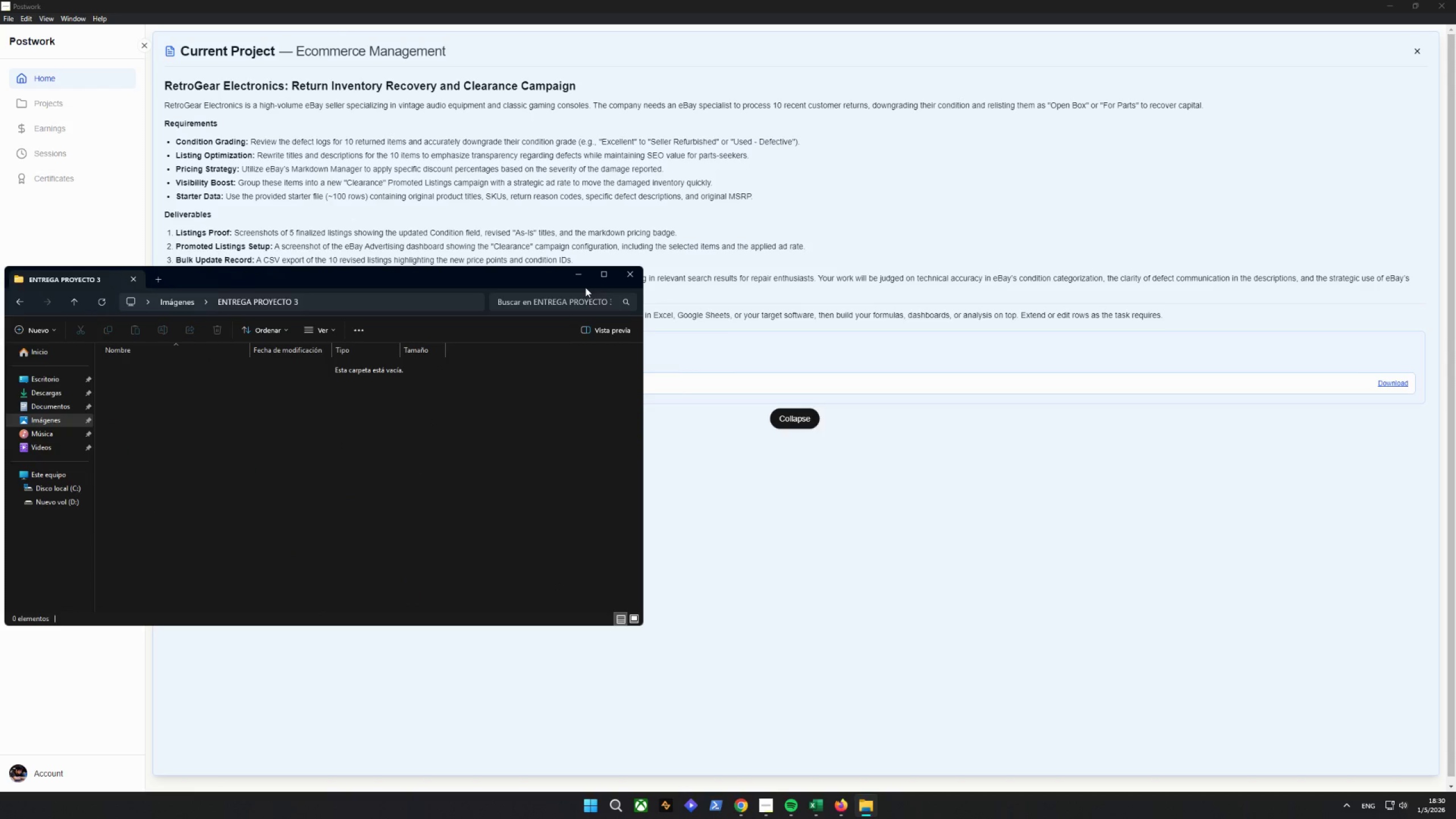 
left_click([874, 589])
 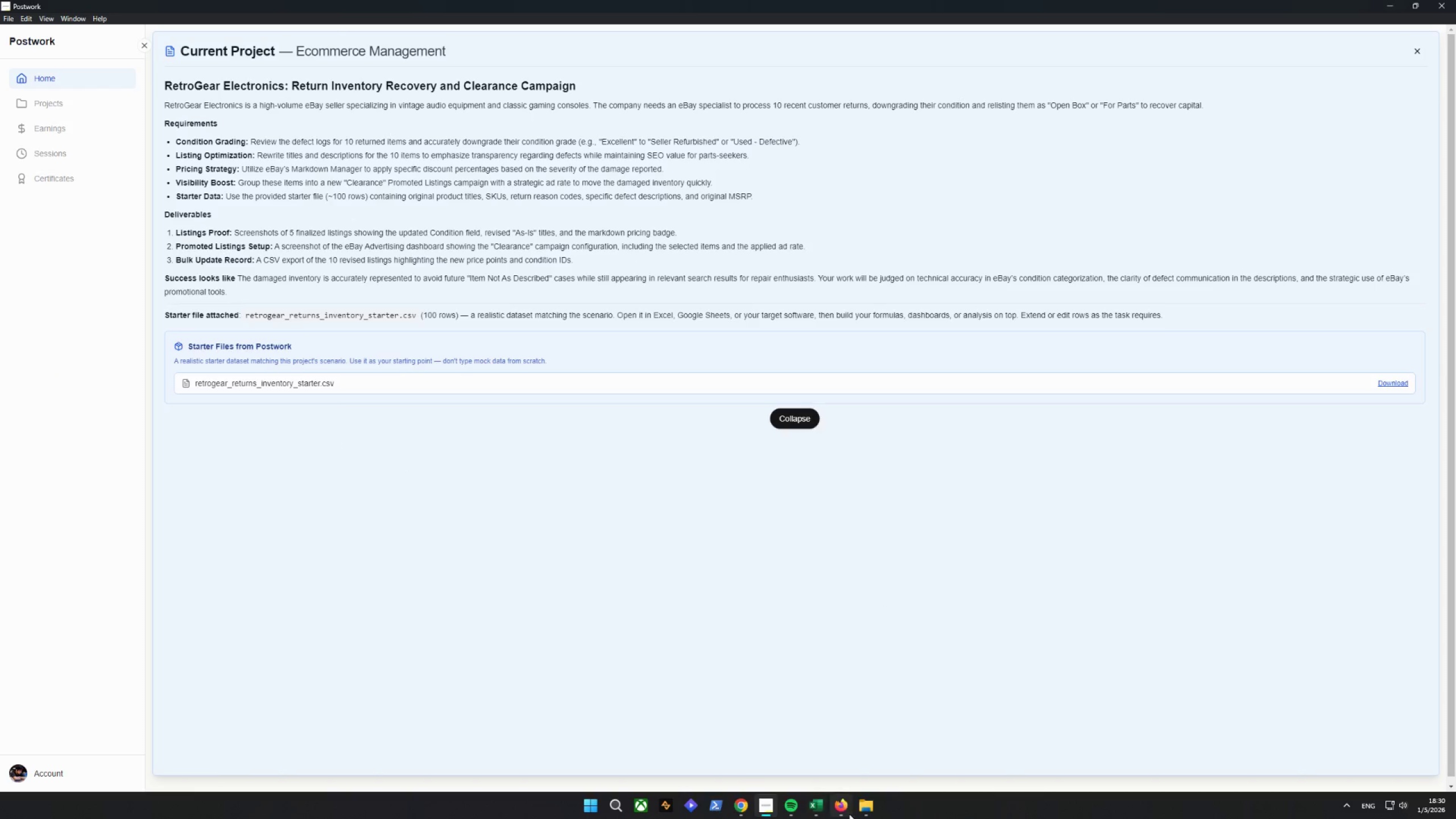 
left_click([876, 817])
 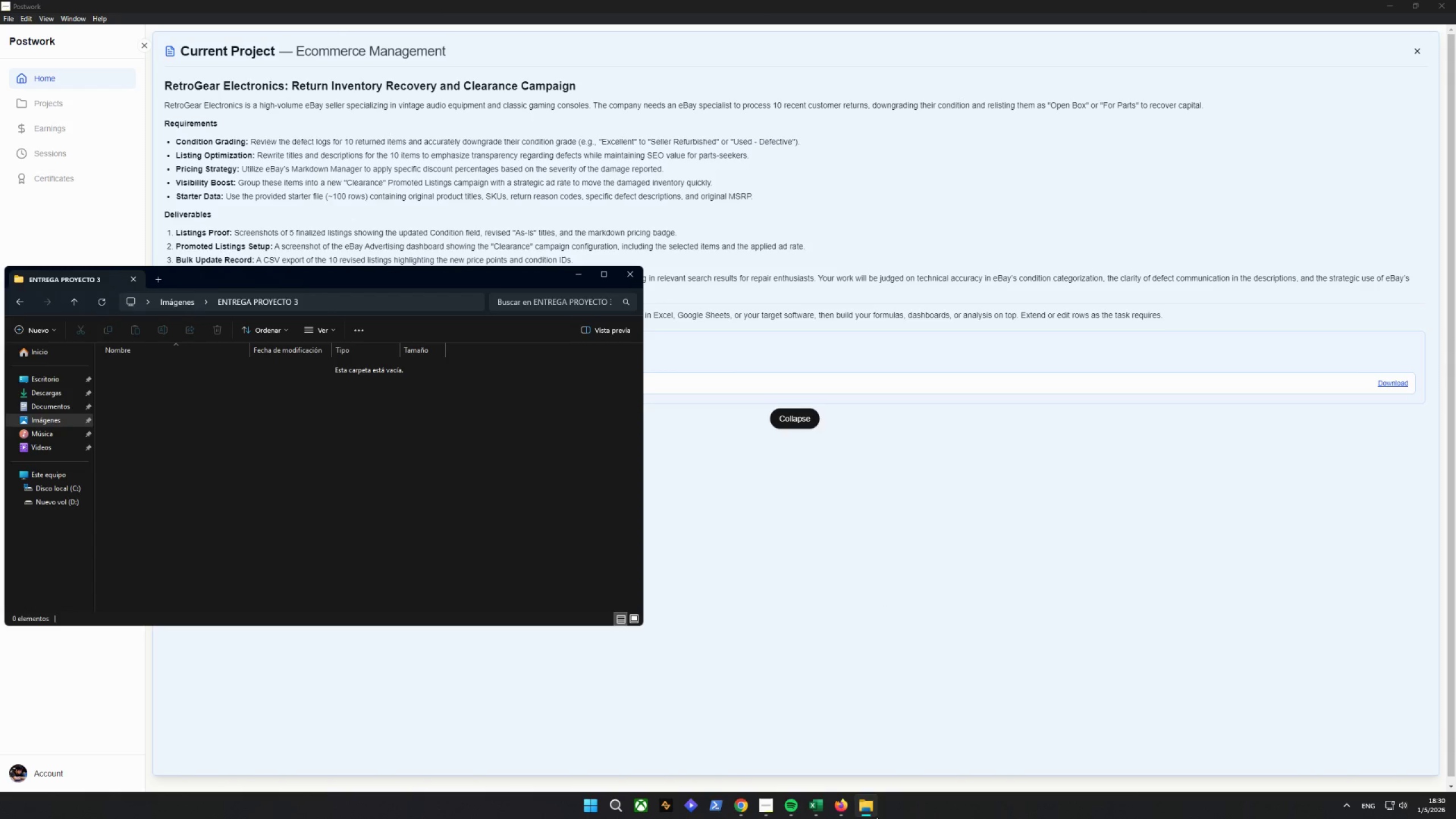 
left_click([875, 813])